 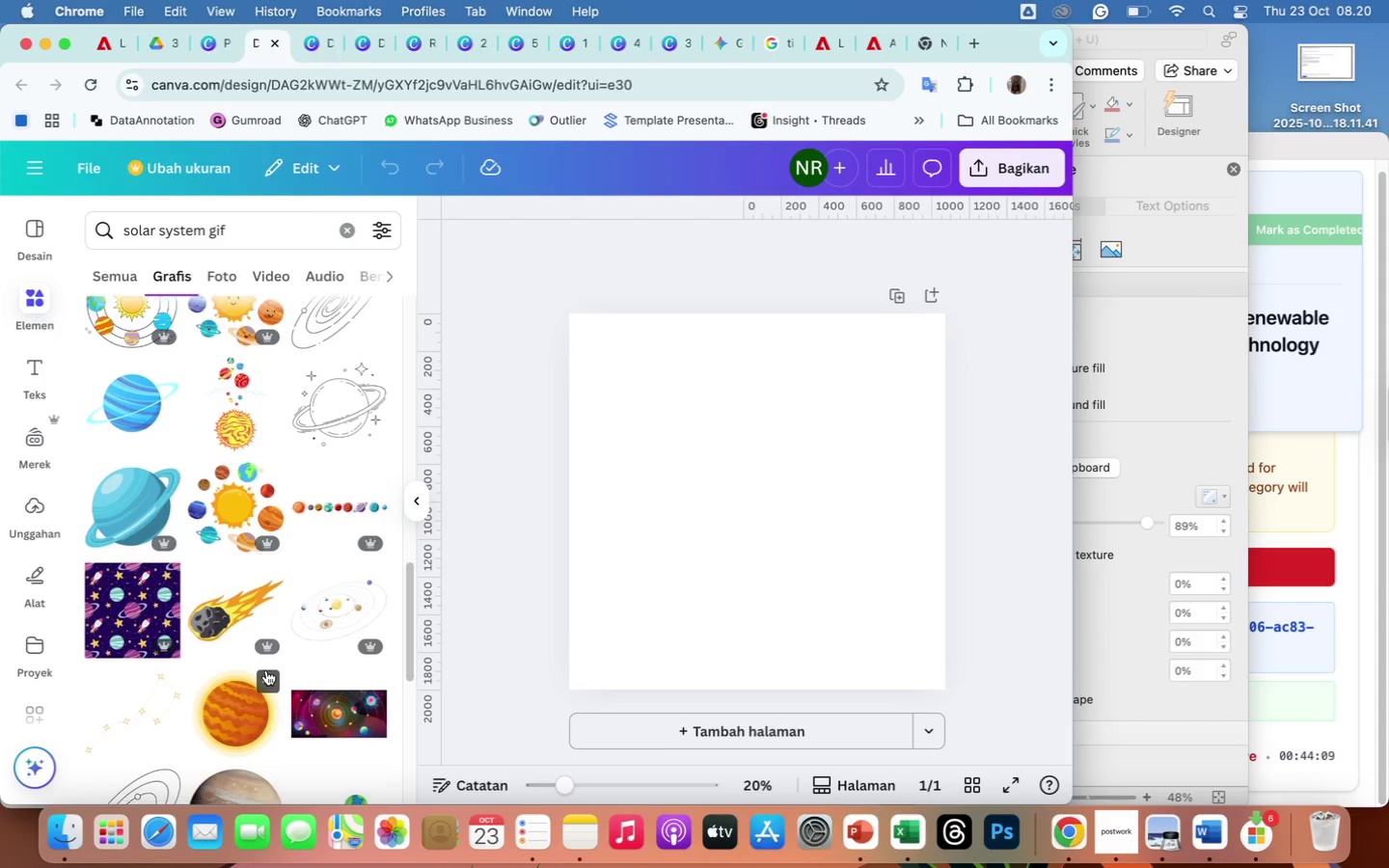 
scroll: coordinate [266, 670], scroll_direction: down, amount: 175.0
 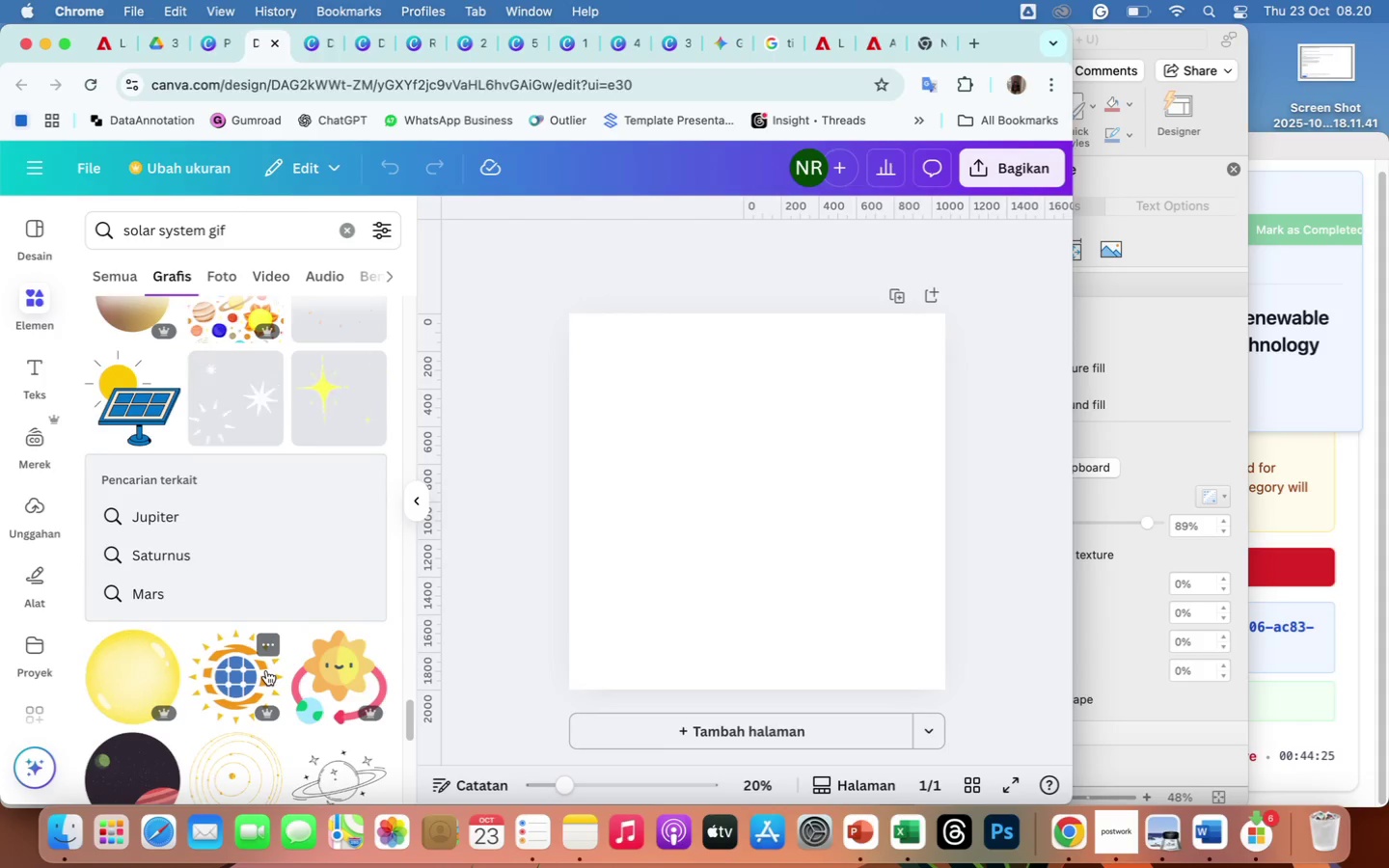 
scroll: coordinate [266, 670], scroll_direction: up, amount: 5.0
 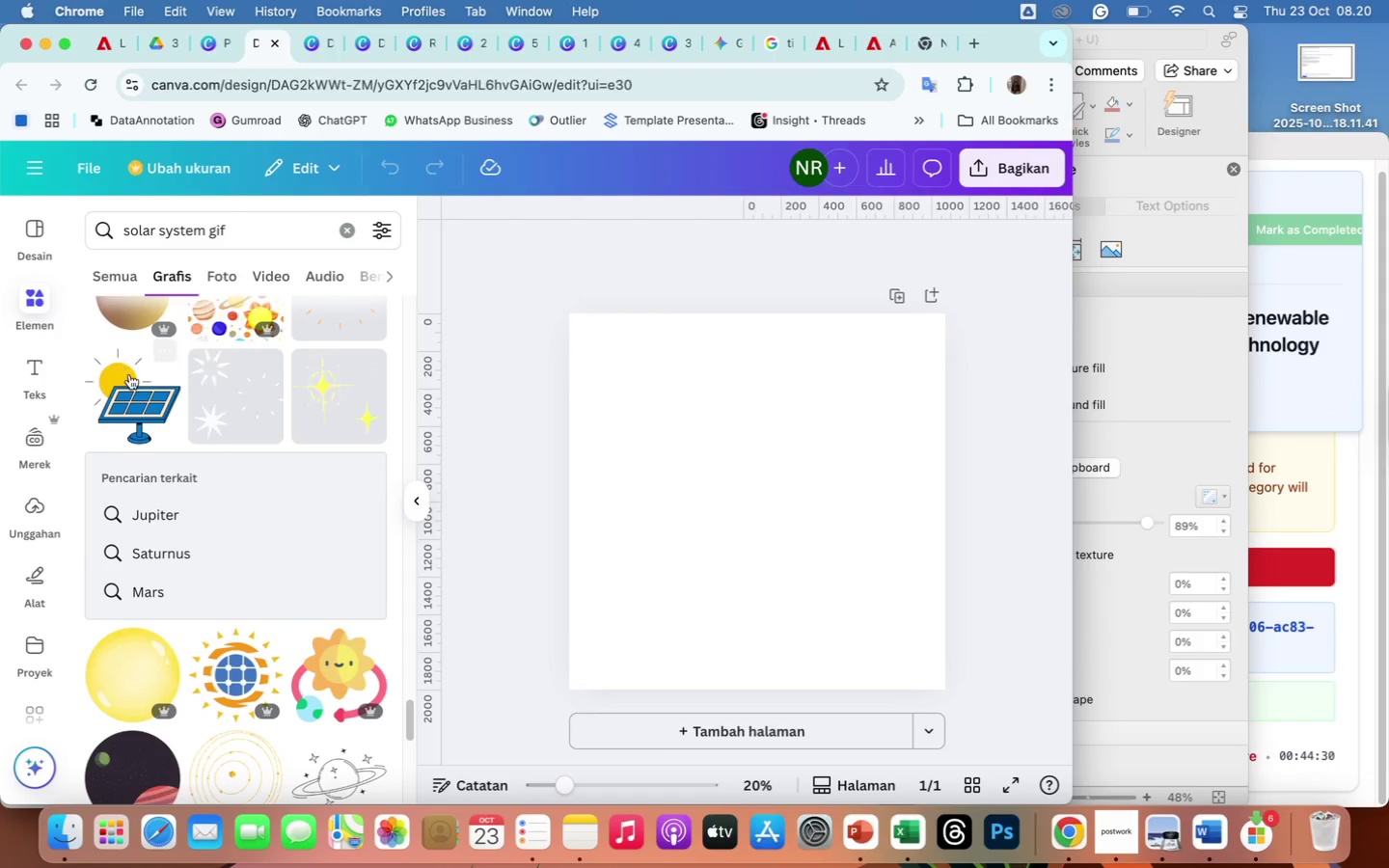 
left_click([146, 387])
 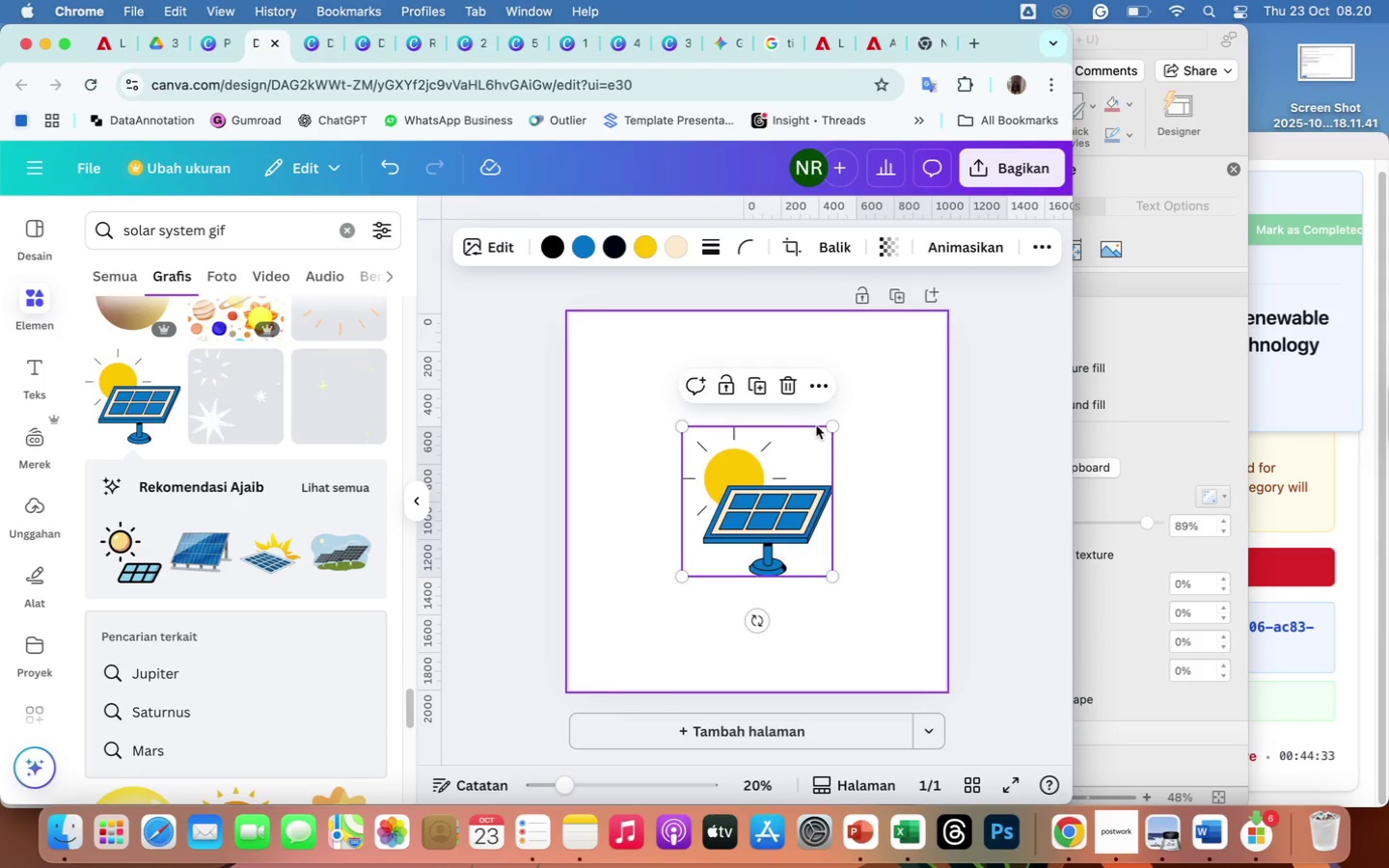 
left_click_drag(start_coordinate=[832, 428], to_coordinate=[867, 363])
 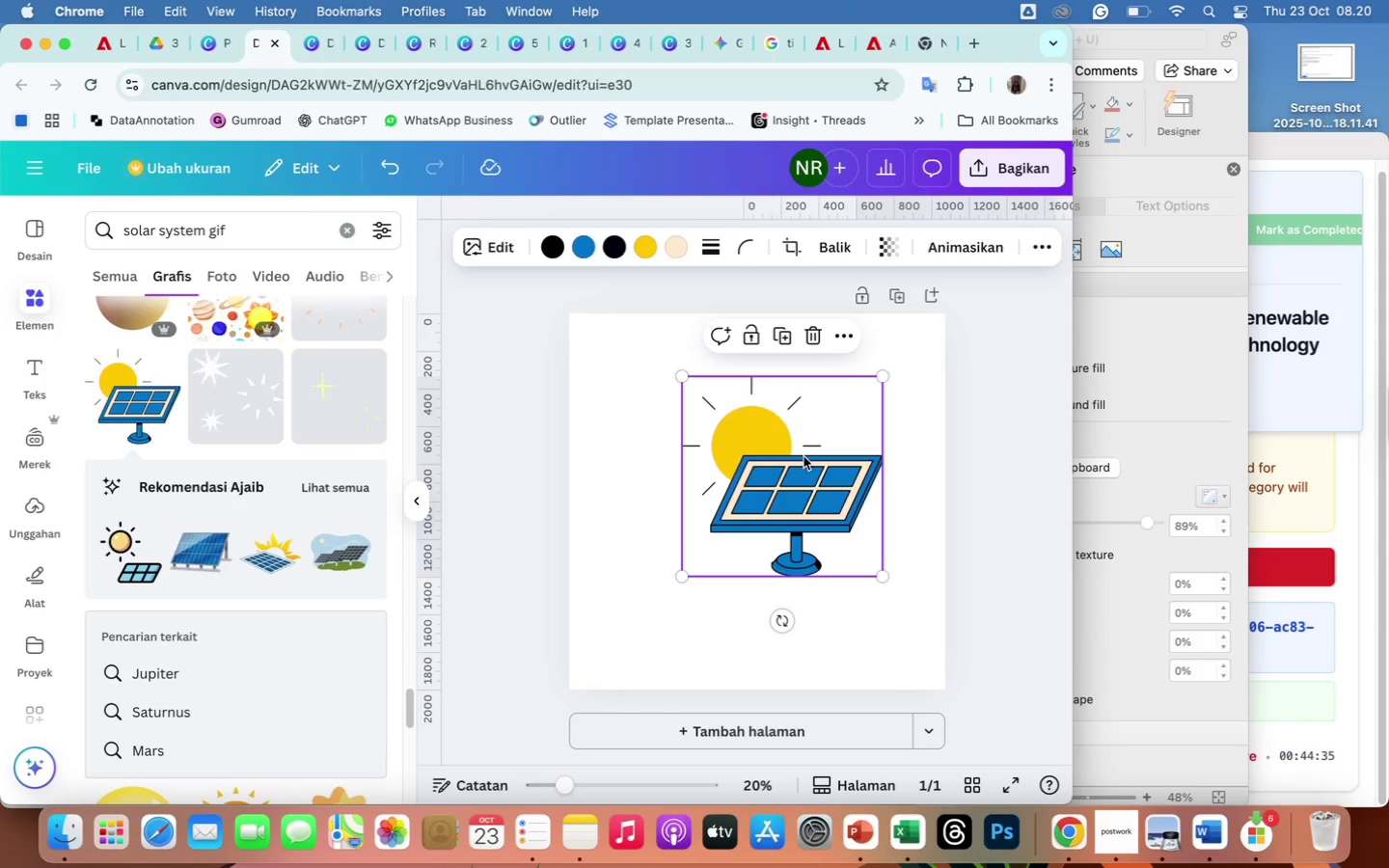 
left_click_drag(start_coordinate=[803, 456], to_coordinate=[781, 472])
 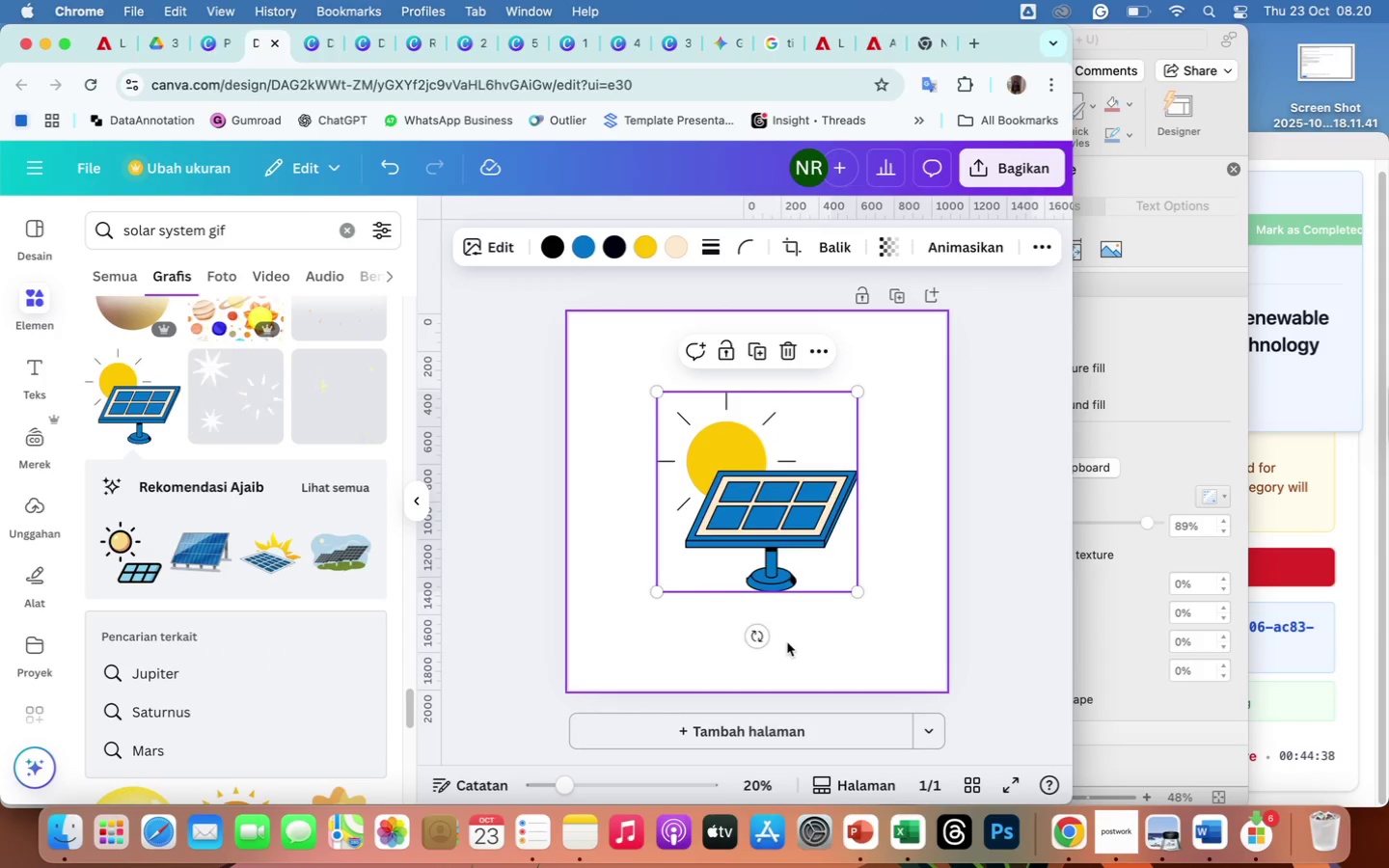 
scroll: coordinate [787, 642], scroll_direction: down, amount: 19.0
 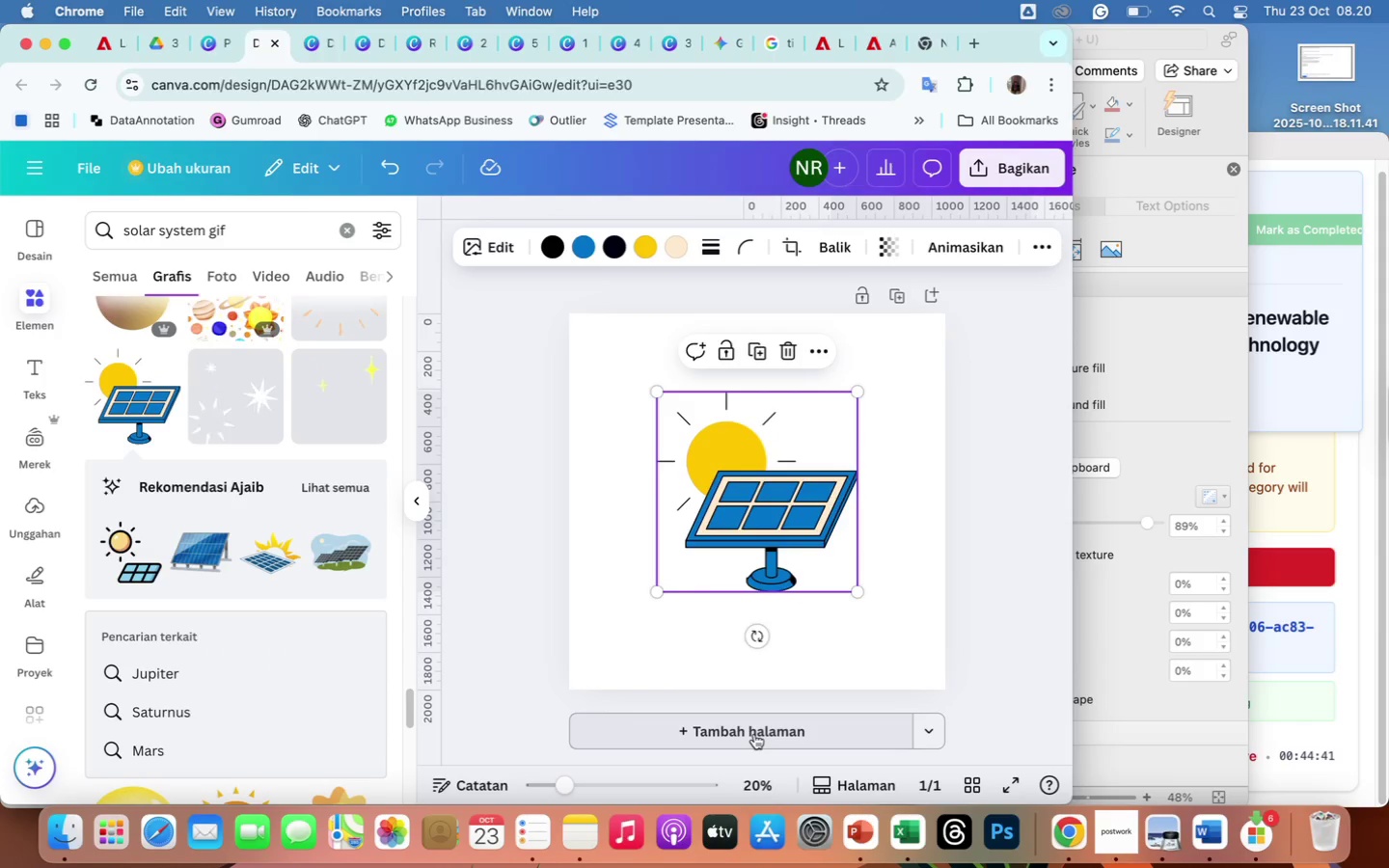 
left_click([754, 734])
 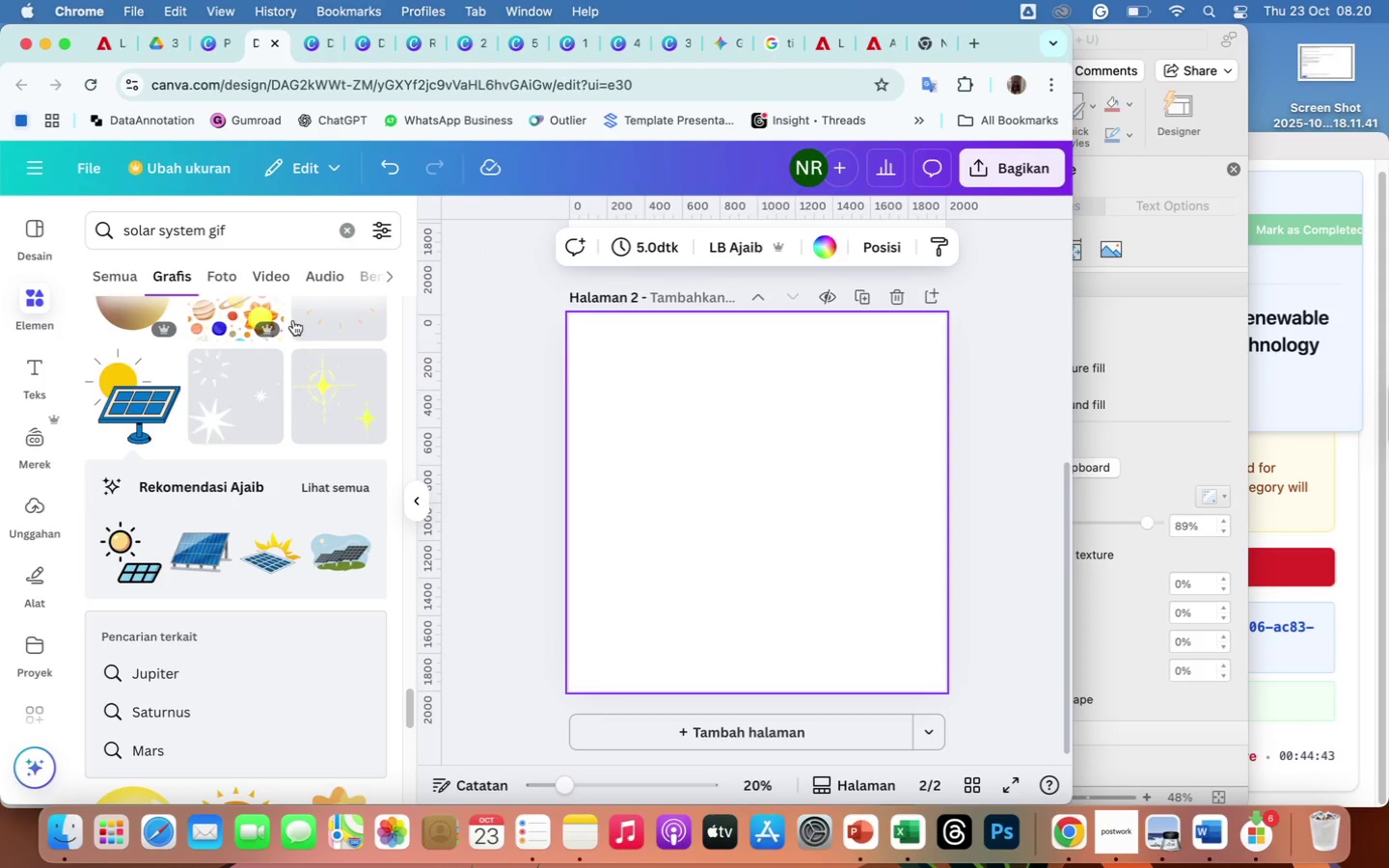 
scroll: coordinate [264, 502], scroll_direction: down, amount: 26.0
 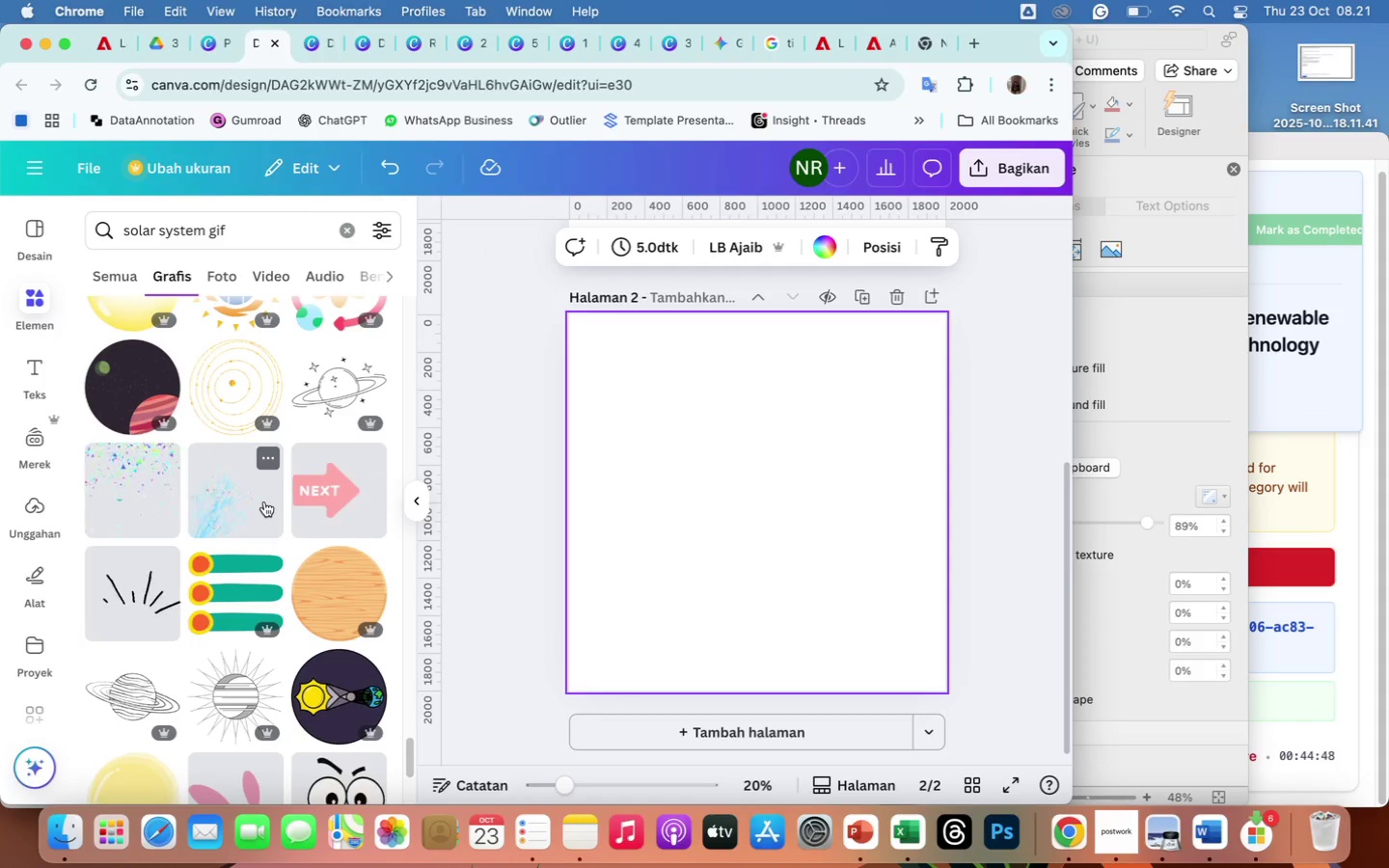 
wait(5.01)
 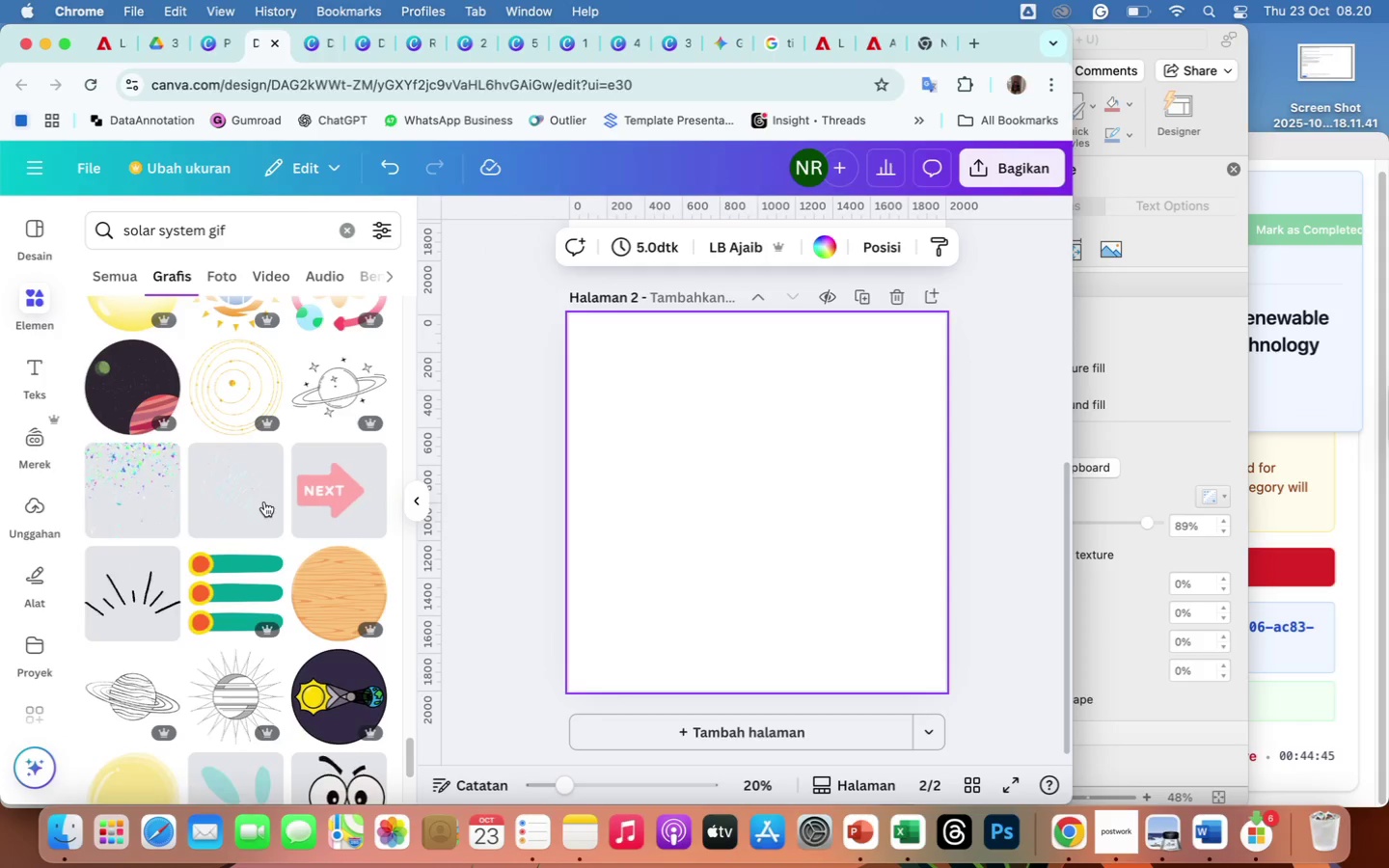 
scroll: coordinate [264, 502], scroll_direction: down, amount: 21.0
 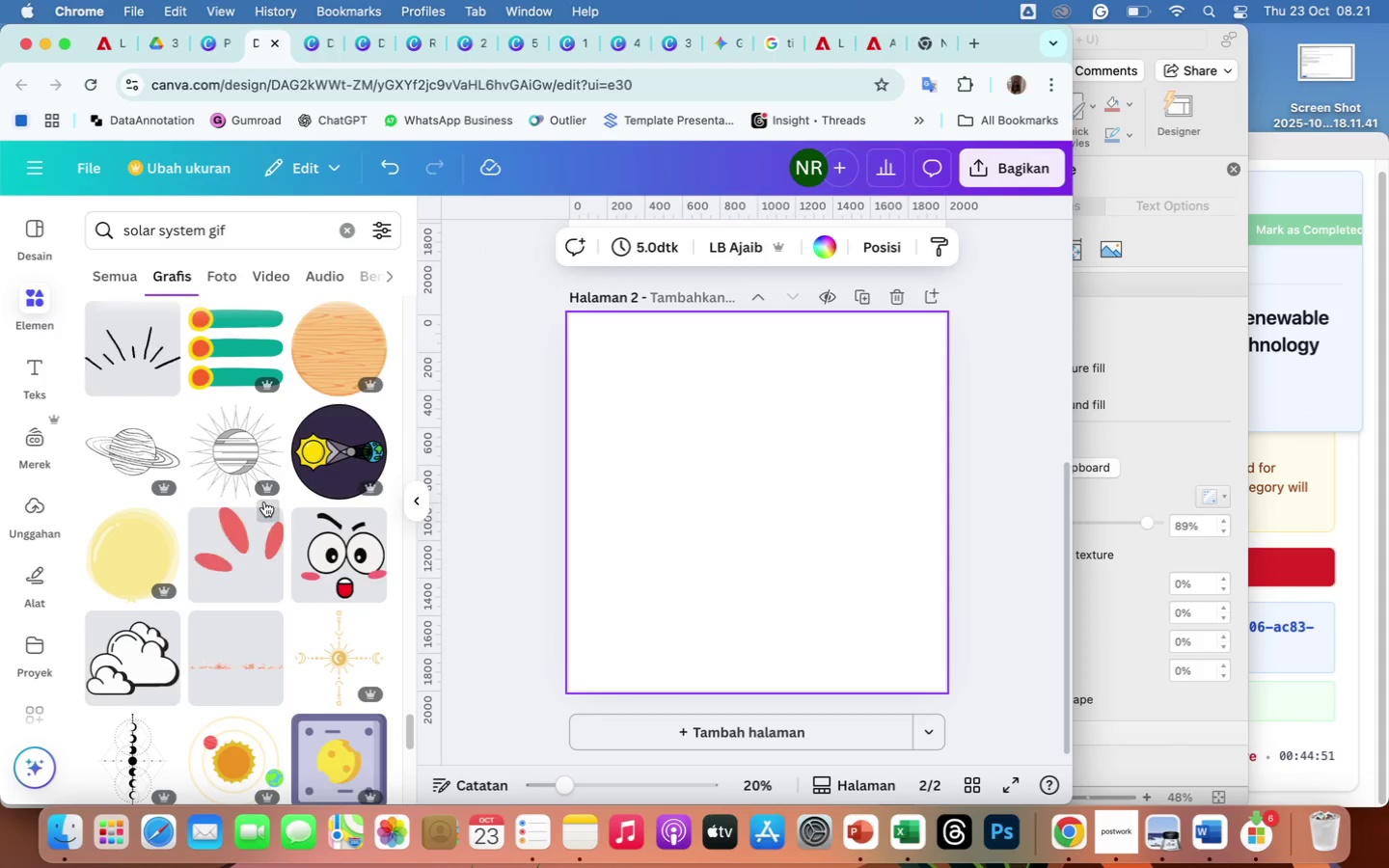 
scroll: coordinate [264, 502], scroll_direction: up, amount: 1.0
 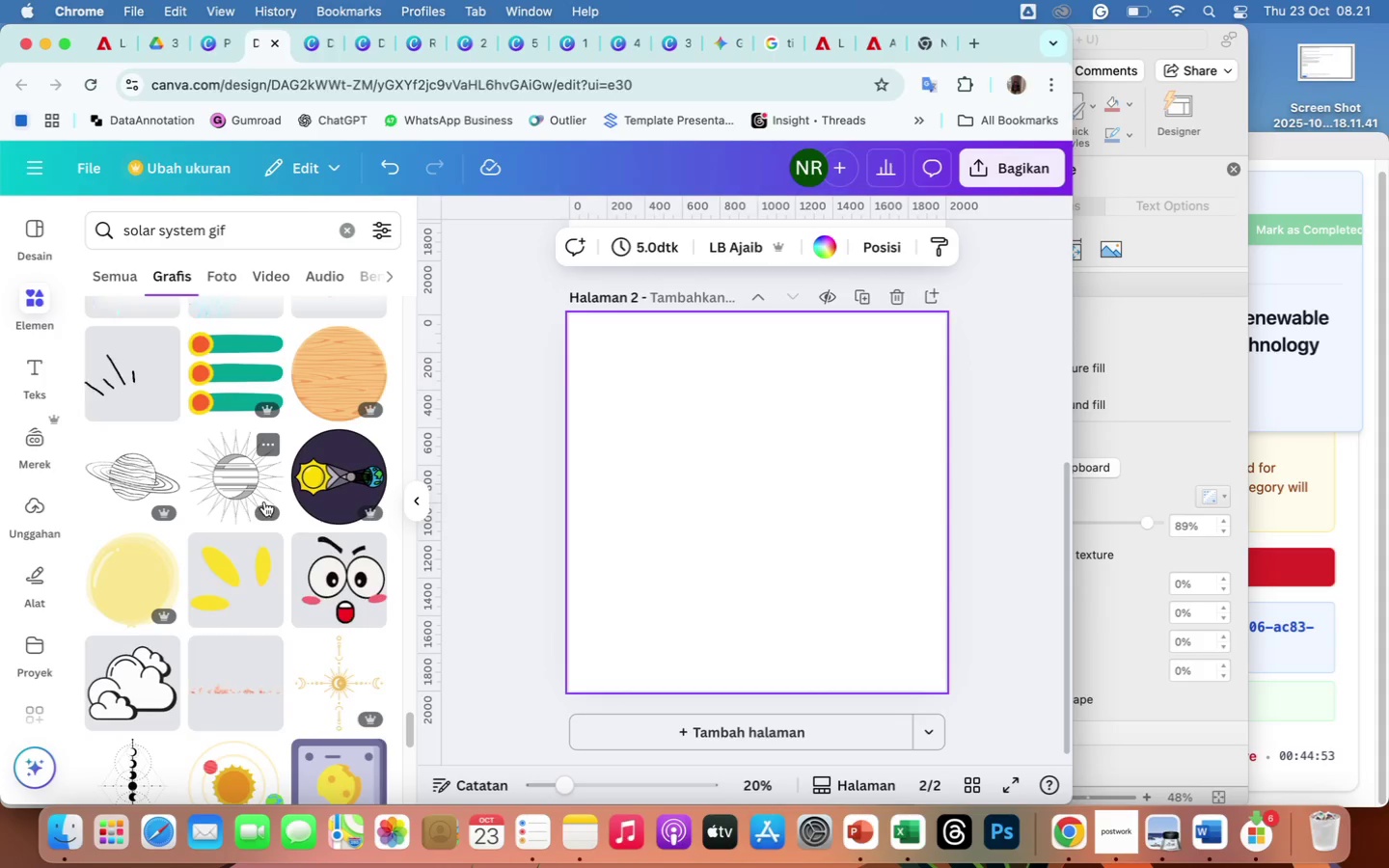 
scroll: coordinate [264, 502], scroll_direction: down, amount: 114.0
 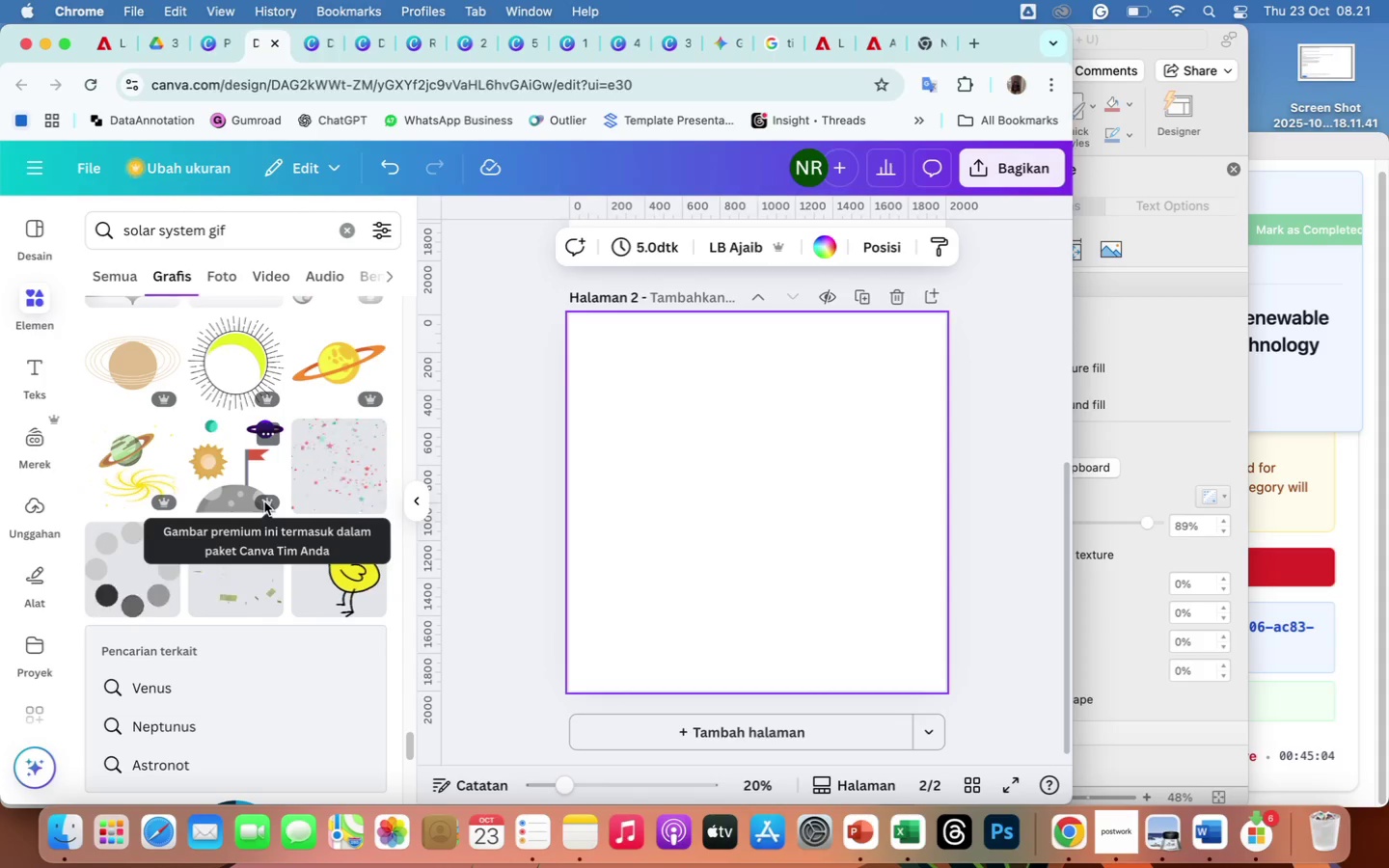 
scroll: coordinate [264, 502], scroll_direction: up, amount: 800.0
 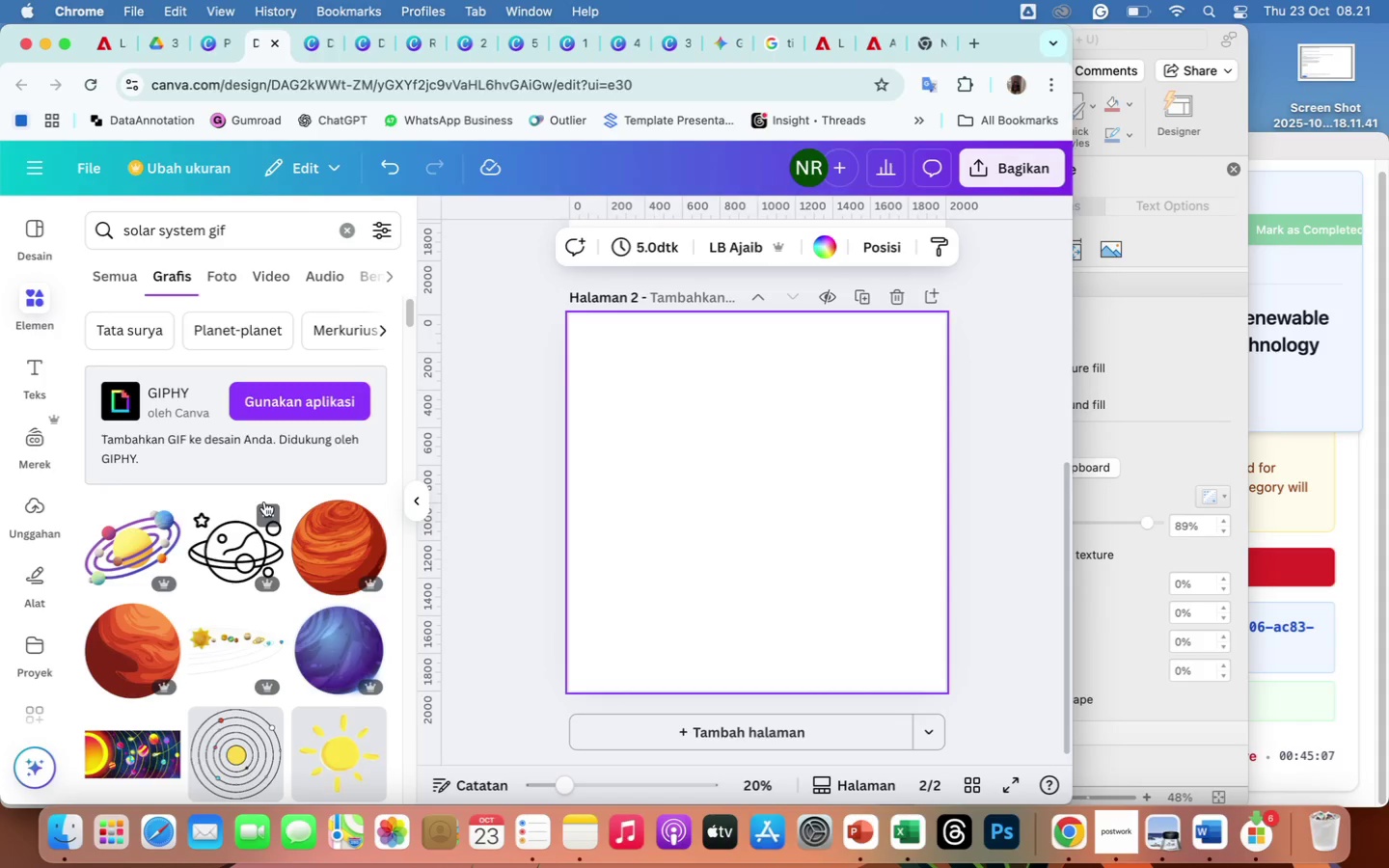 
scroll: coordinate [264, 502], scroll_direction: down, amount: 30.0
 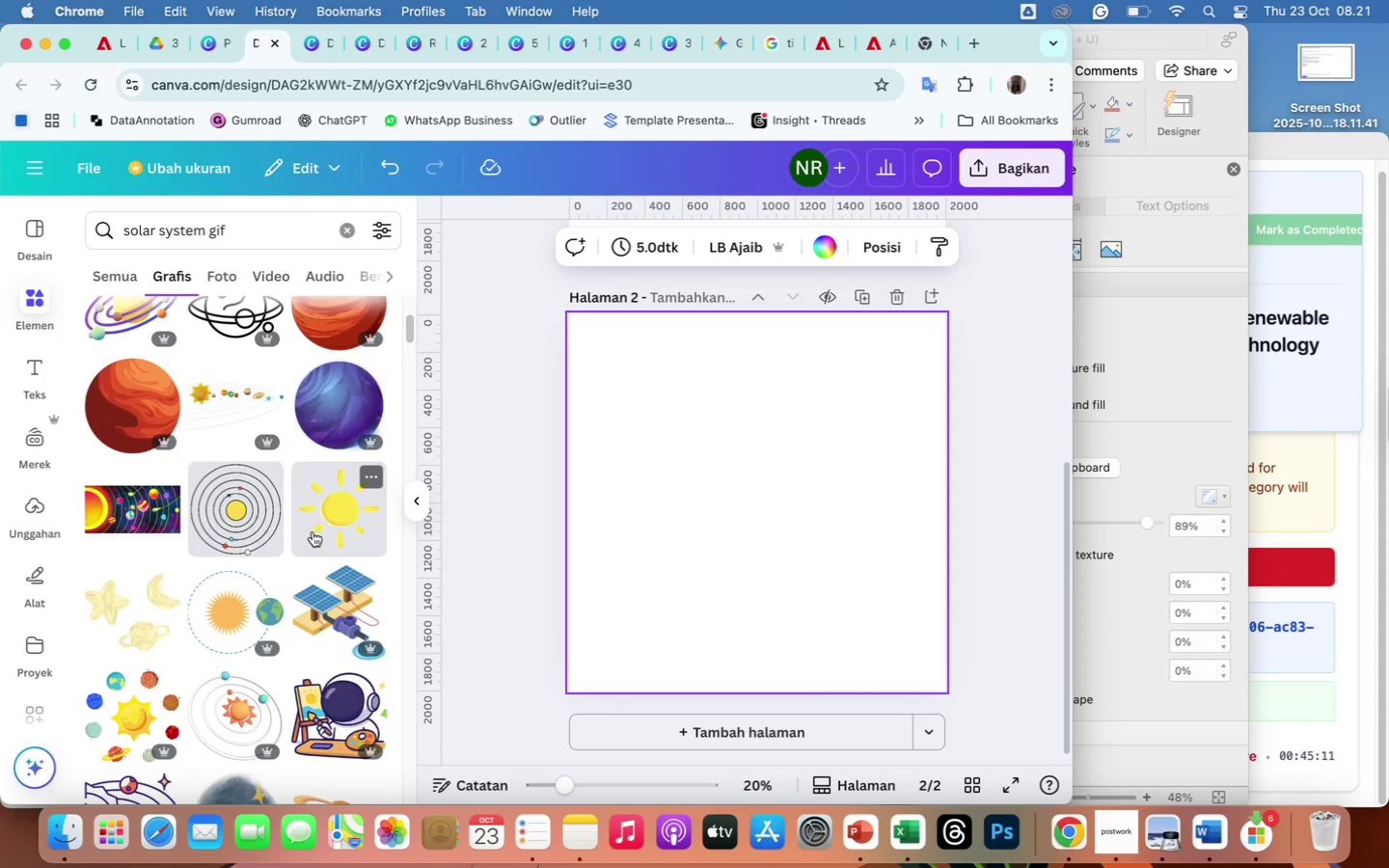 
left_click([313, 531])
 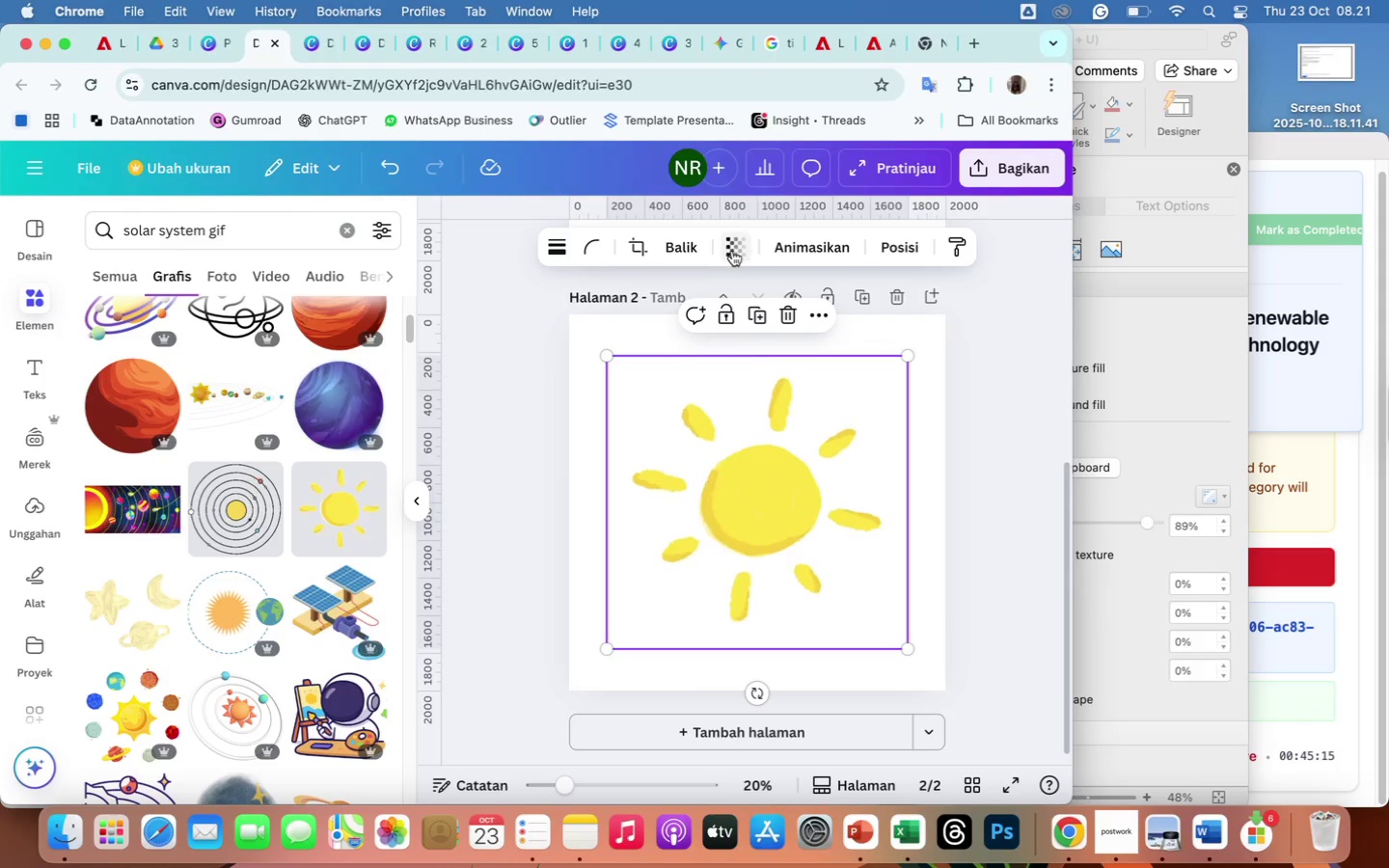 
left_click([735, 253])
 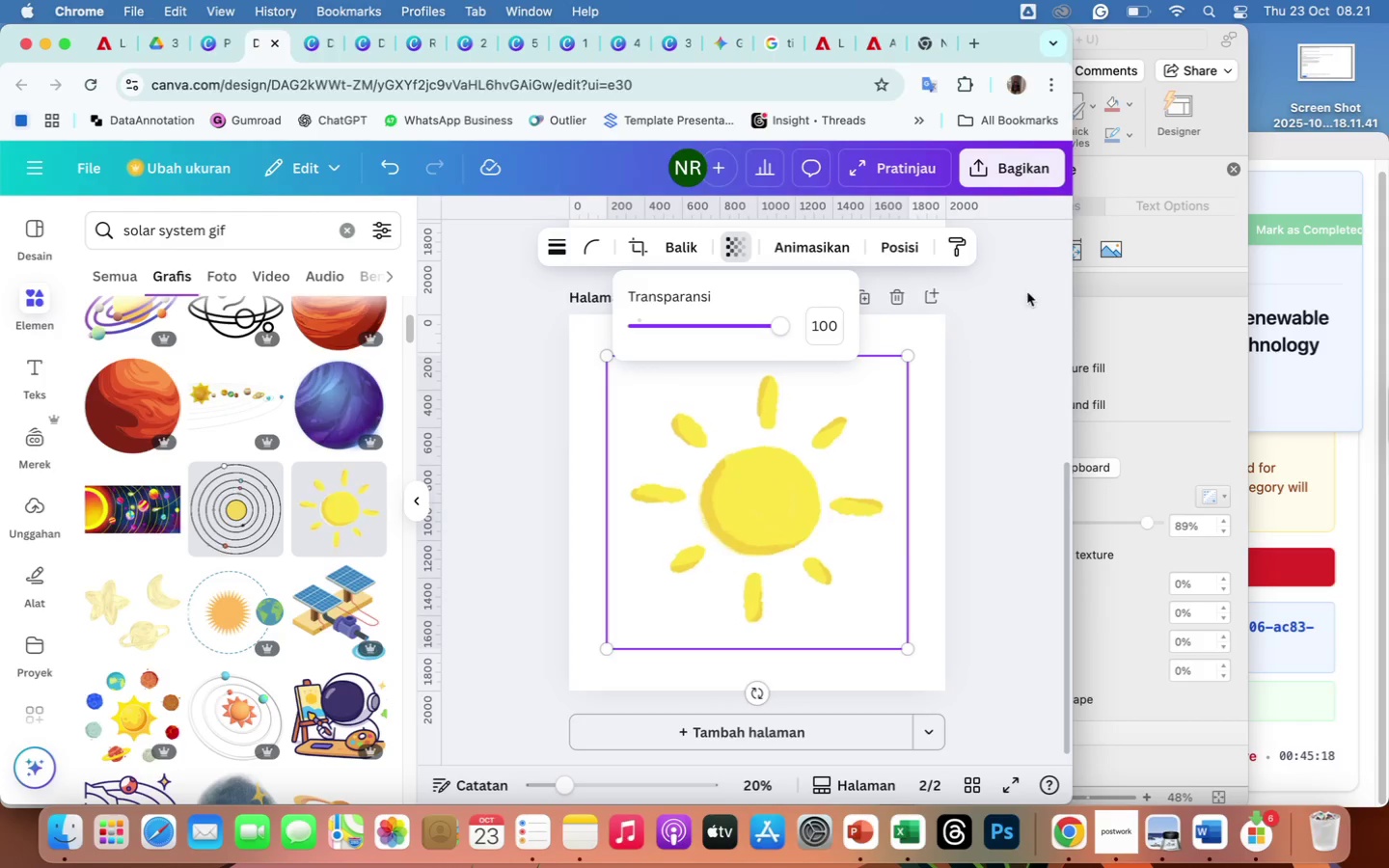 
left_click([1031, 295])
 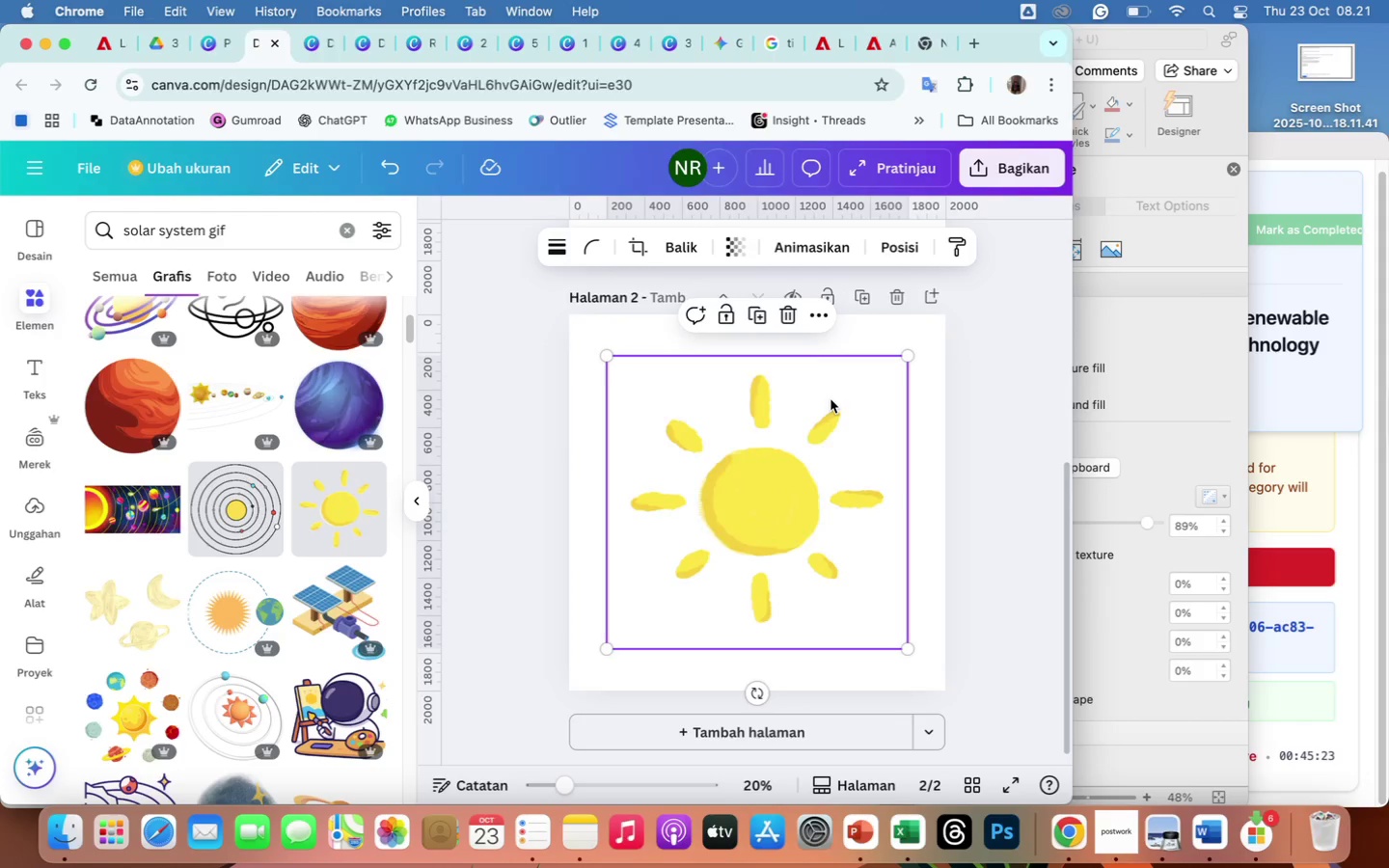 
wait(9.26)
 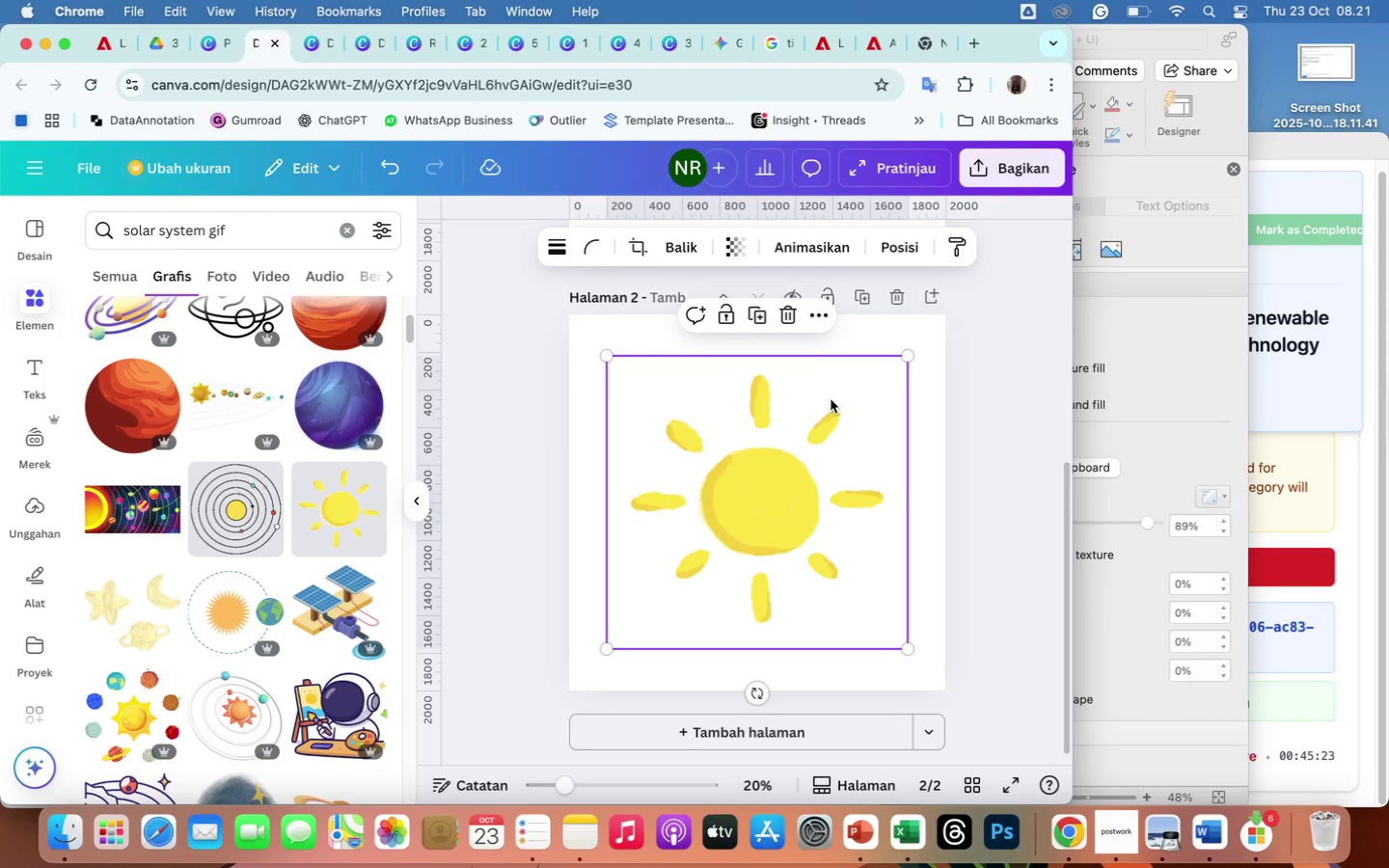 
scroll: coordinate [853, 461], scroll_direction: down, amount: 13.0
 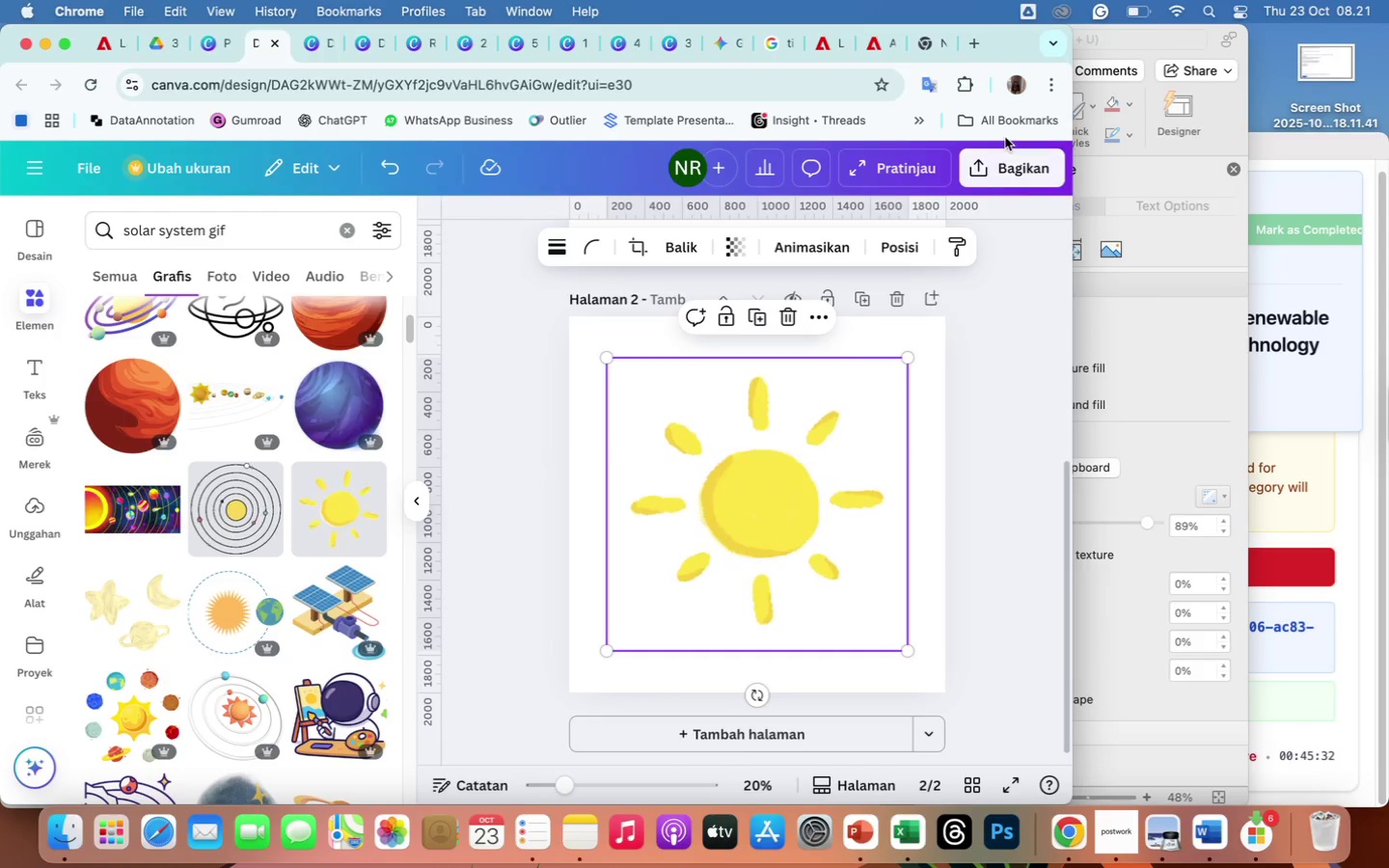 
left_click([1010, 161])
 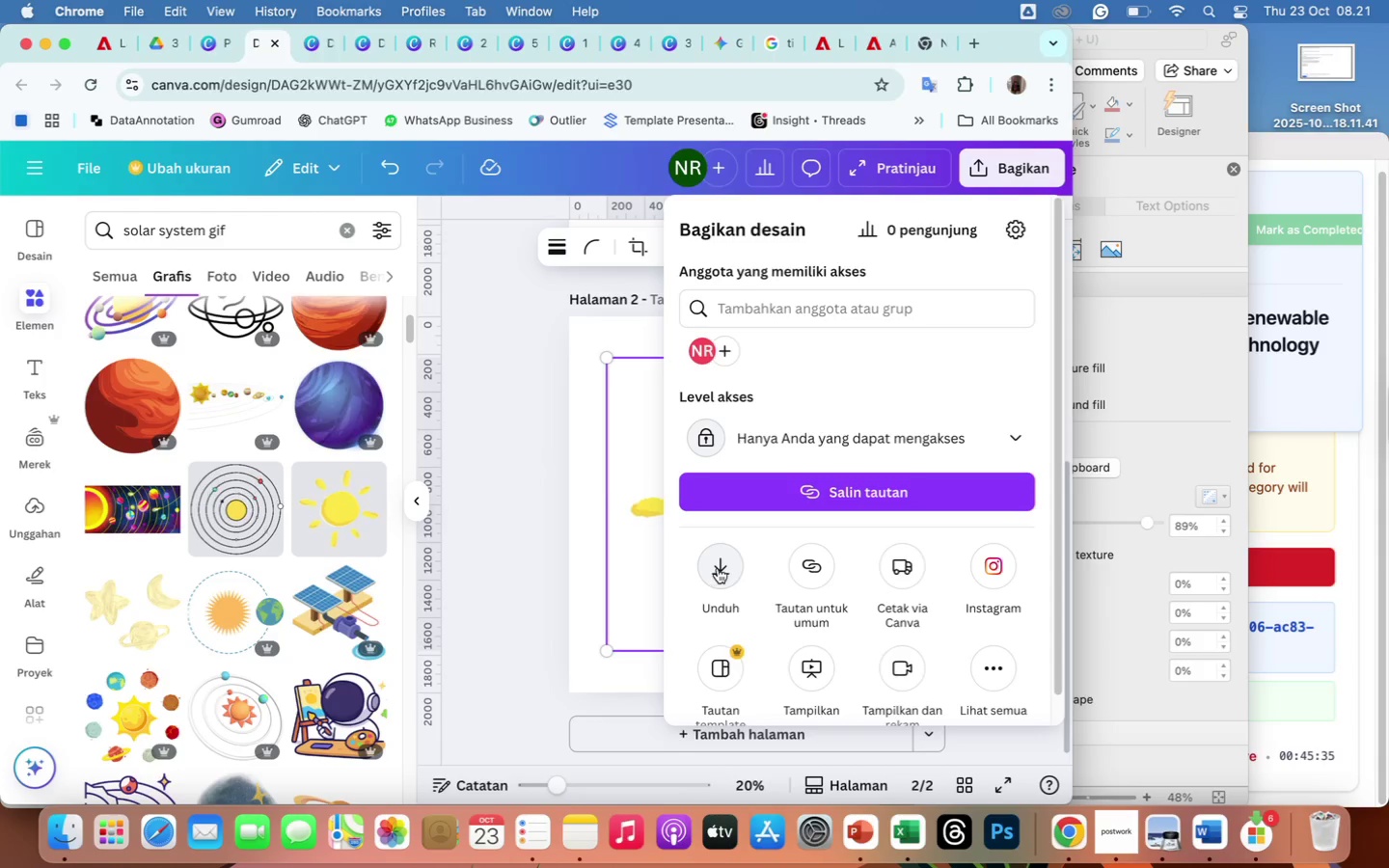 
left_click([718, 568])
 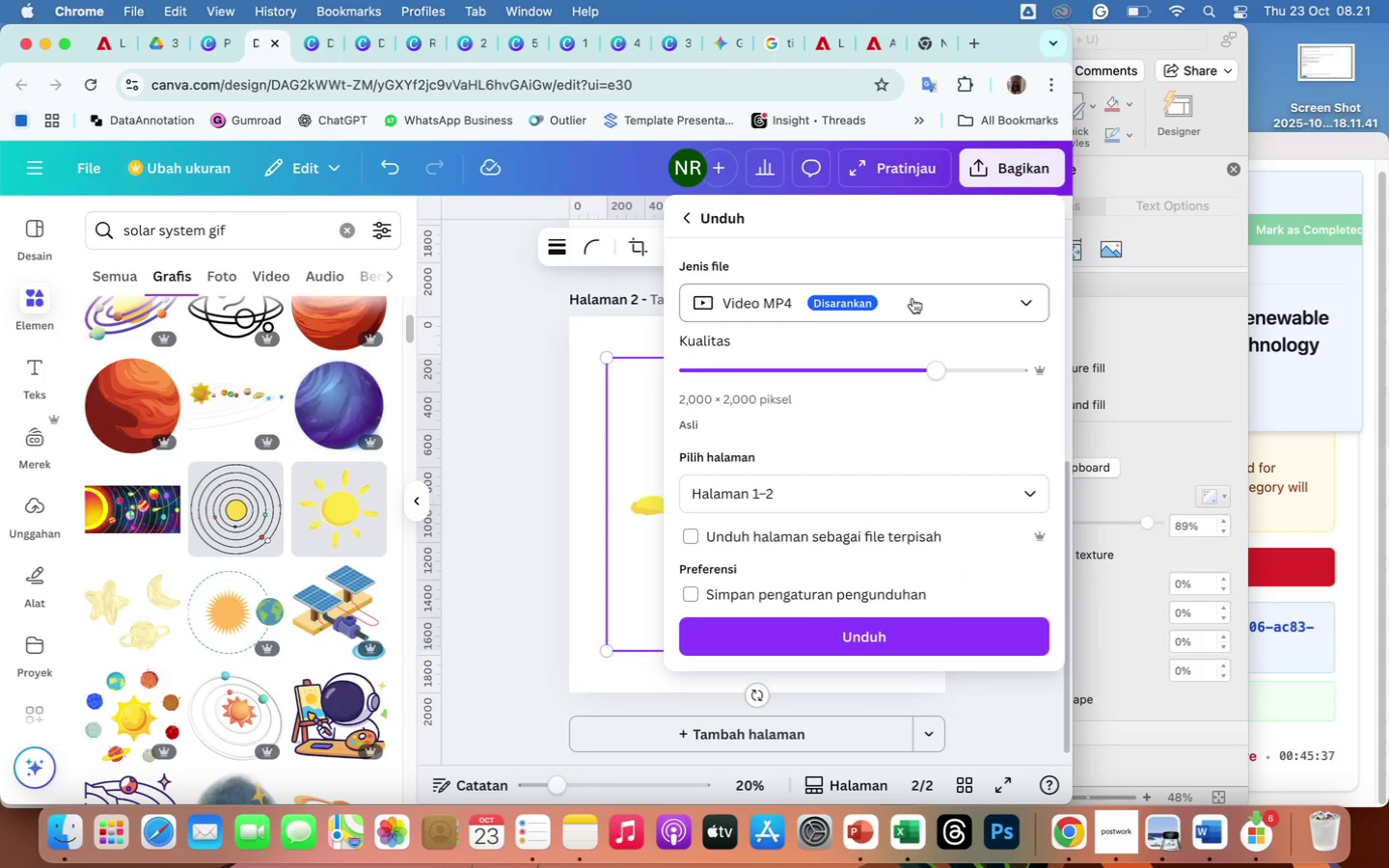 
left_click([912, 298])
 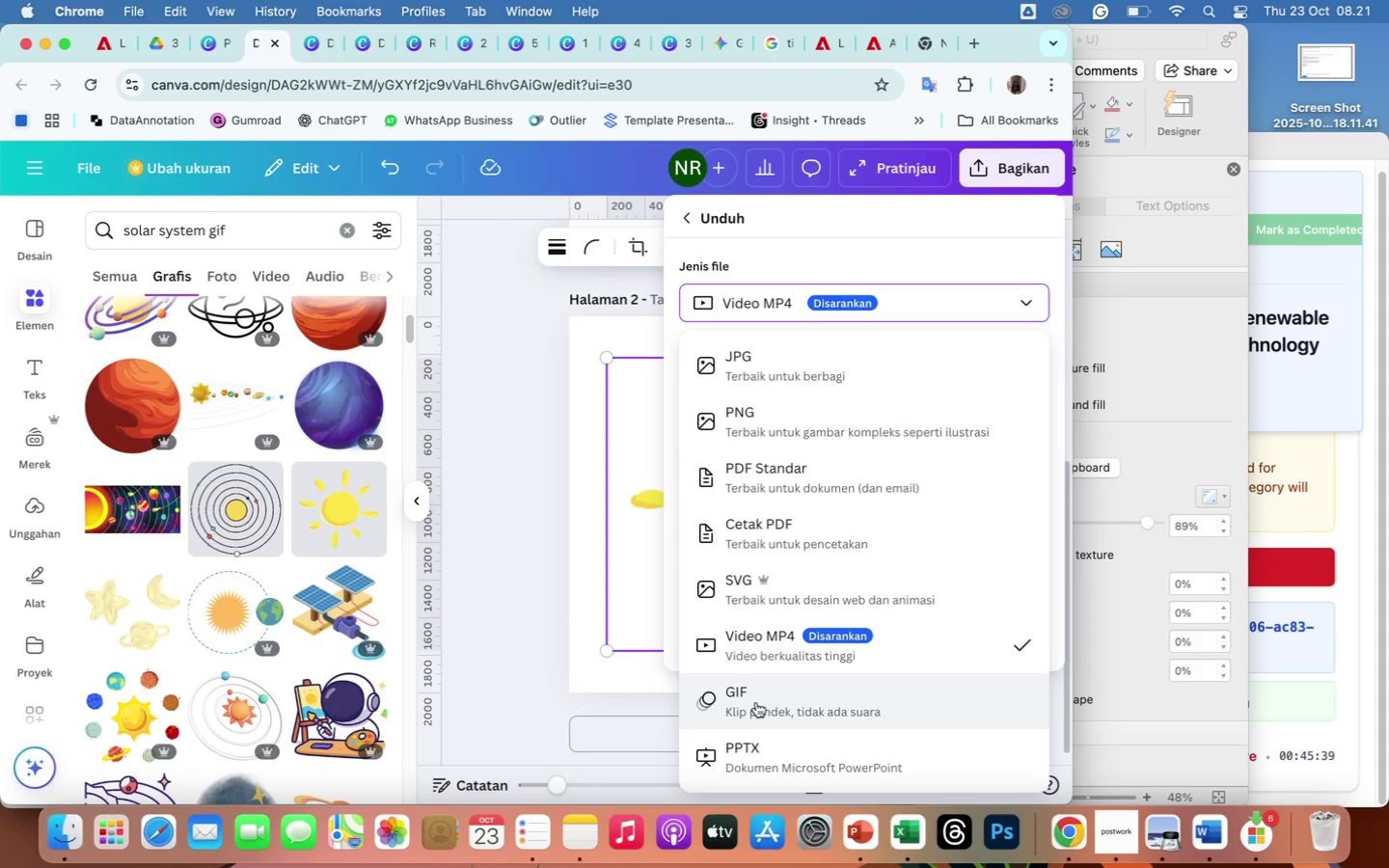 
left_click([756, 702])
 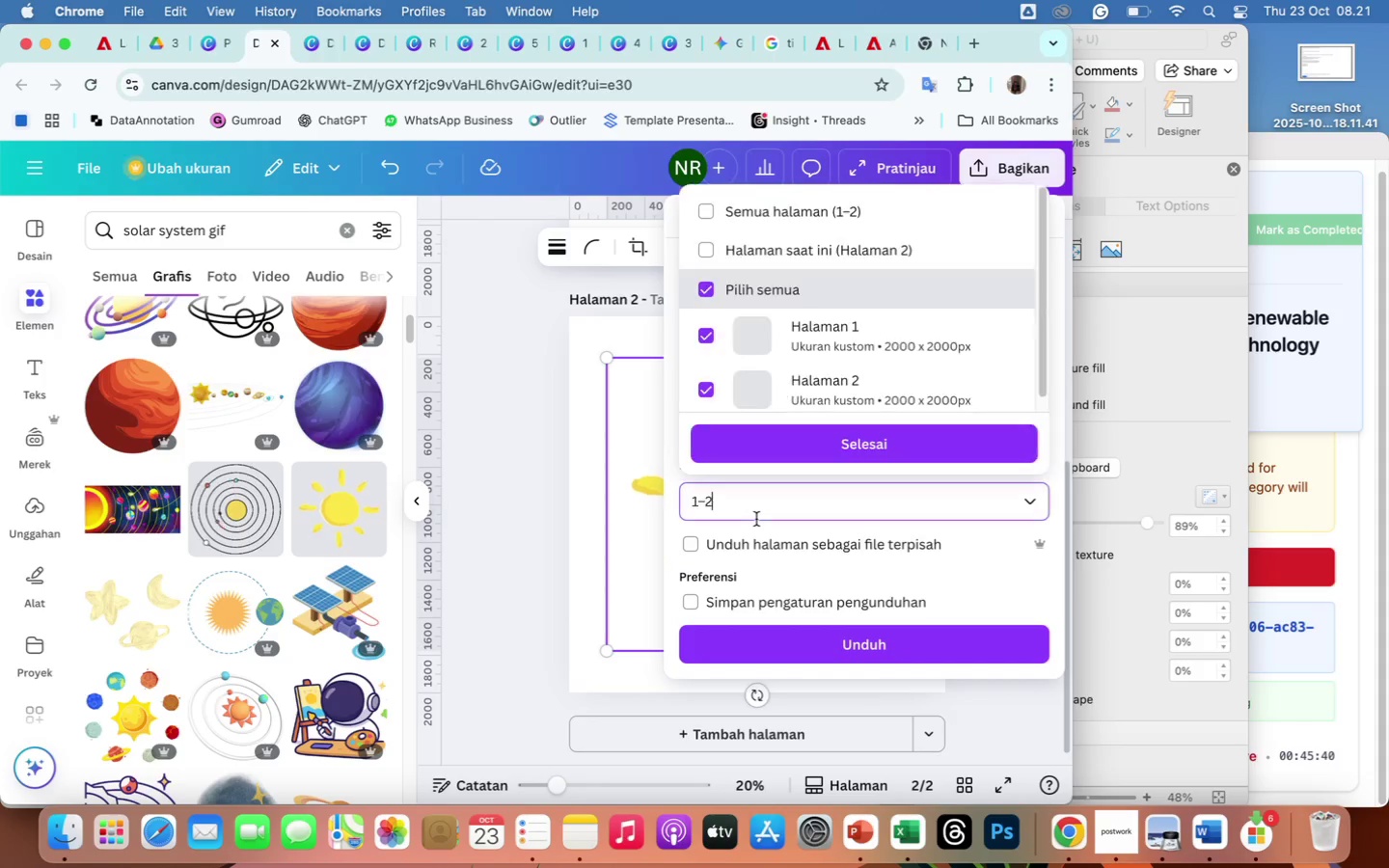 
left_click([756, 519])
 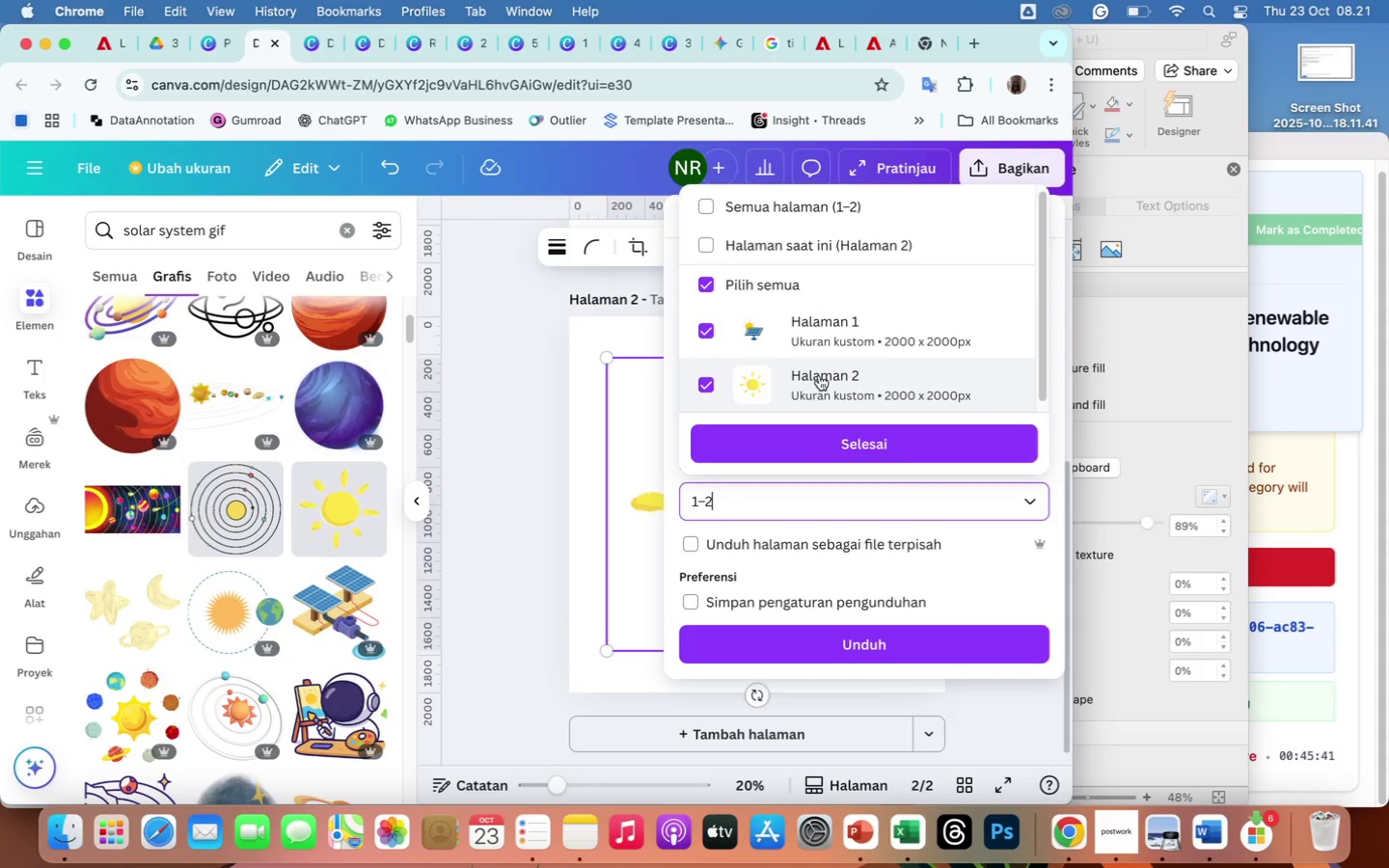 
left_click([819, 375])
 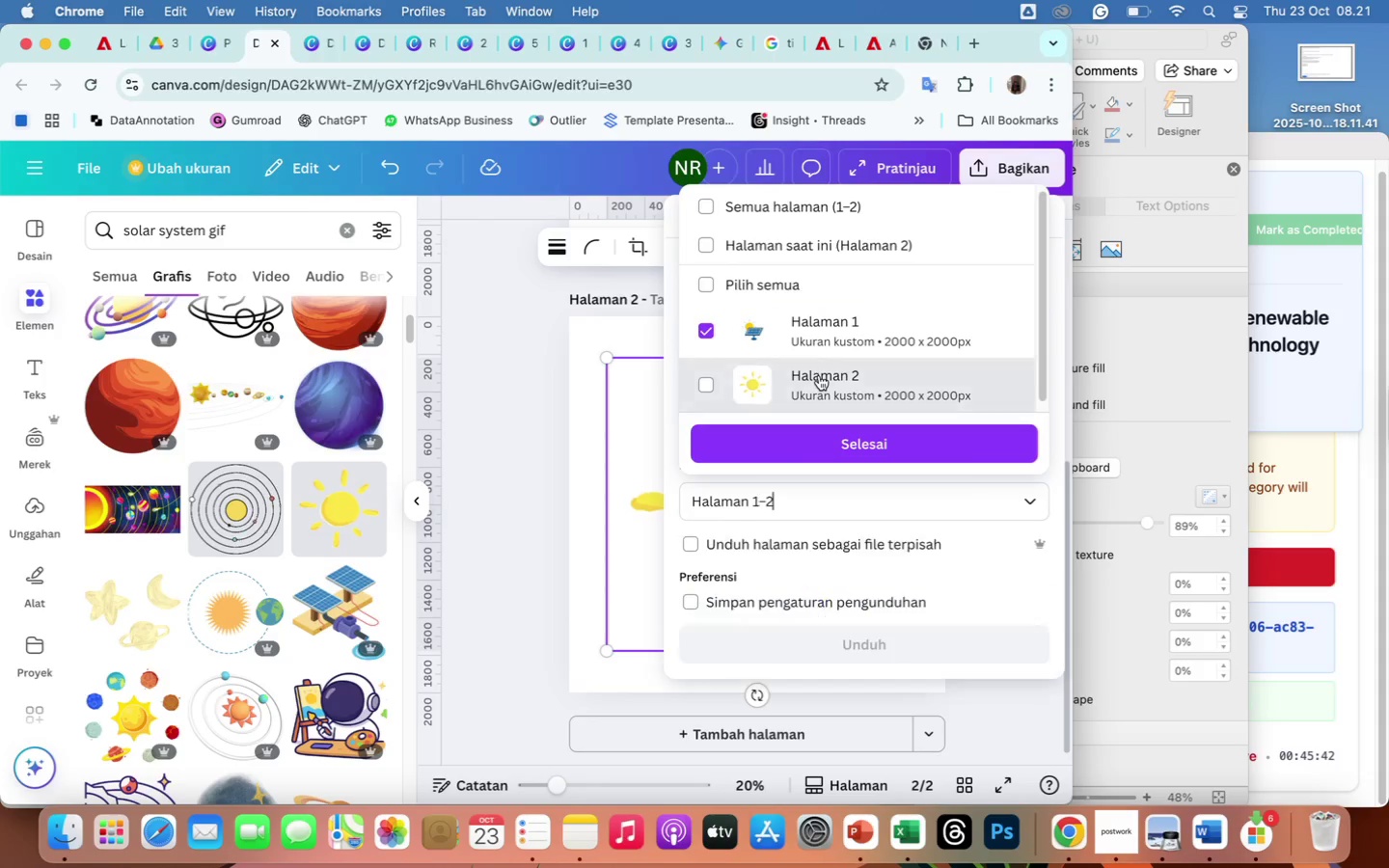 
left_click([819, 375])
 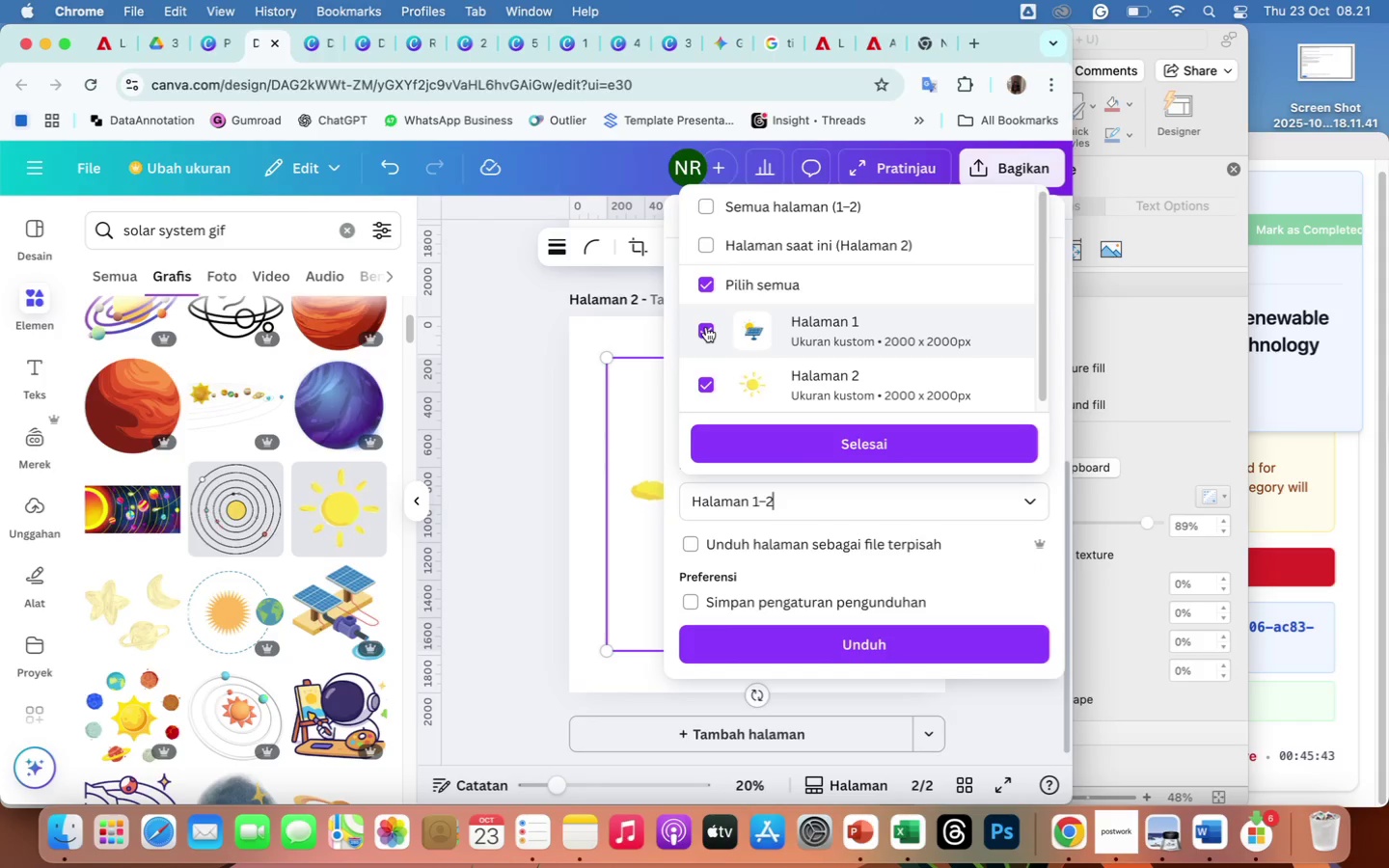 
left_click([706, 327])
 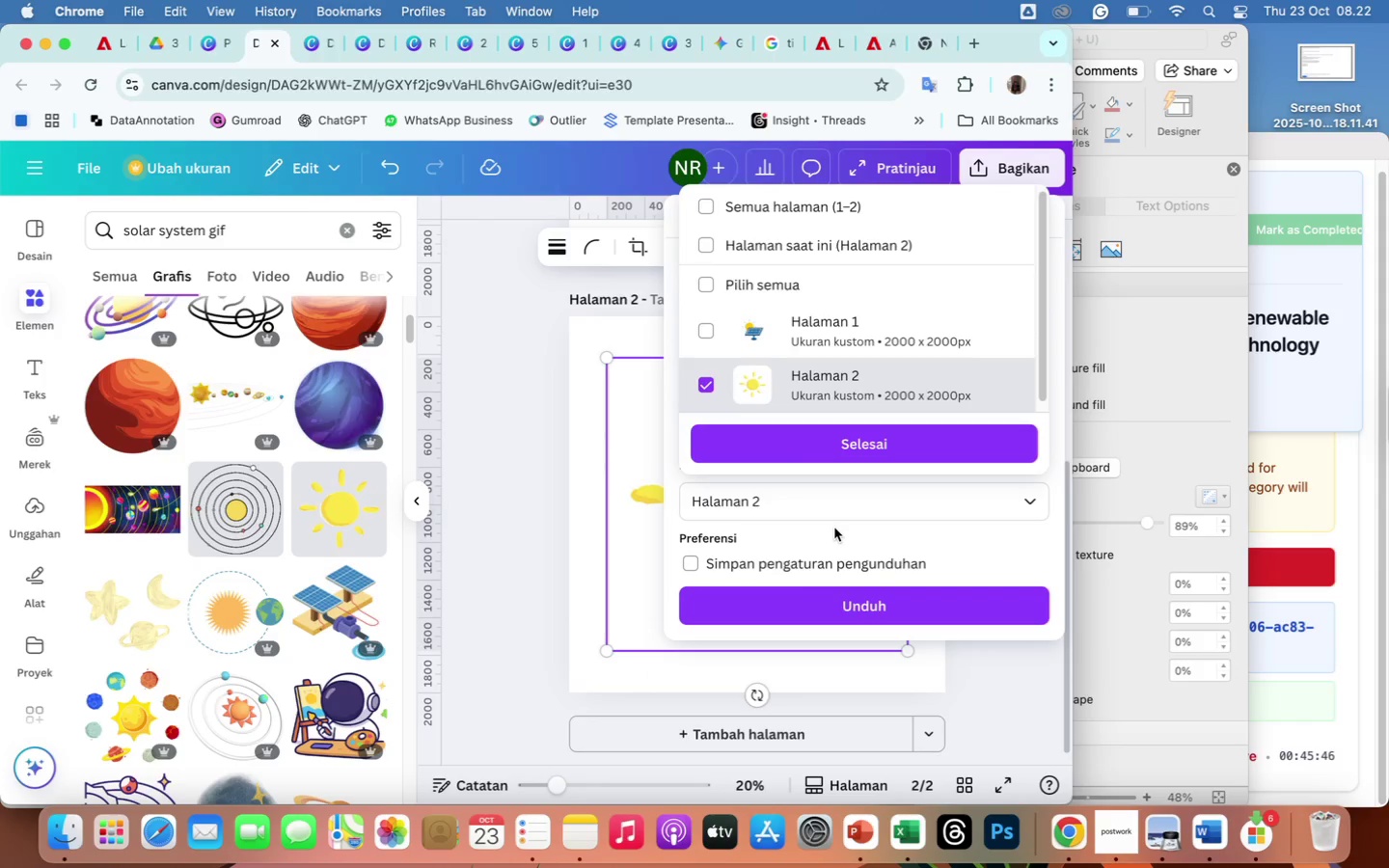 
scroll: coordinate [841, 550], scroll_direction: down, amount: 22.0
 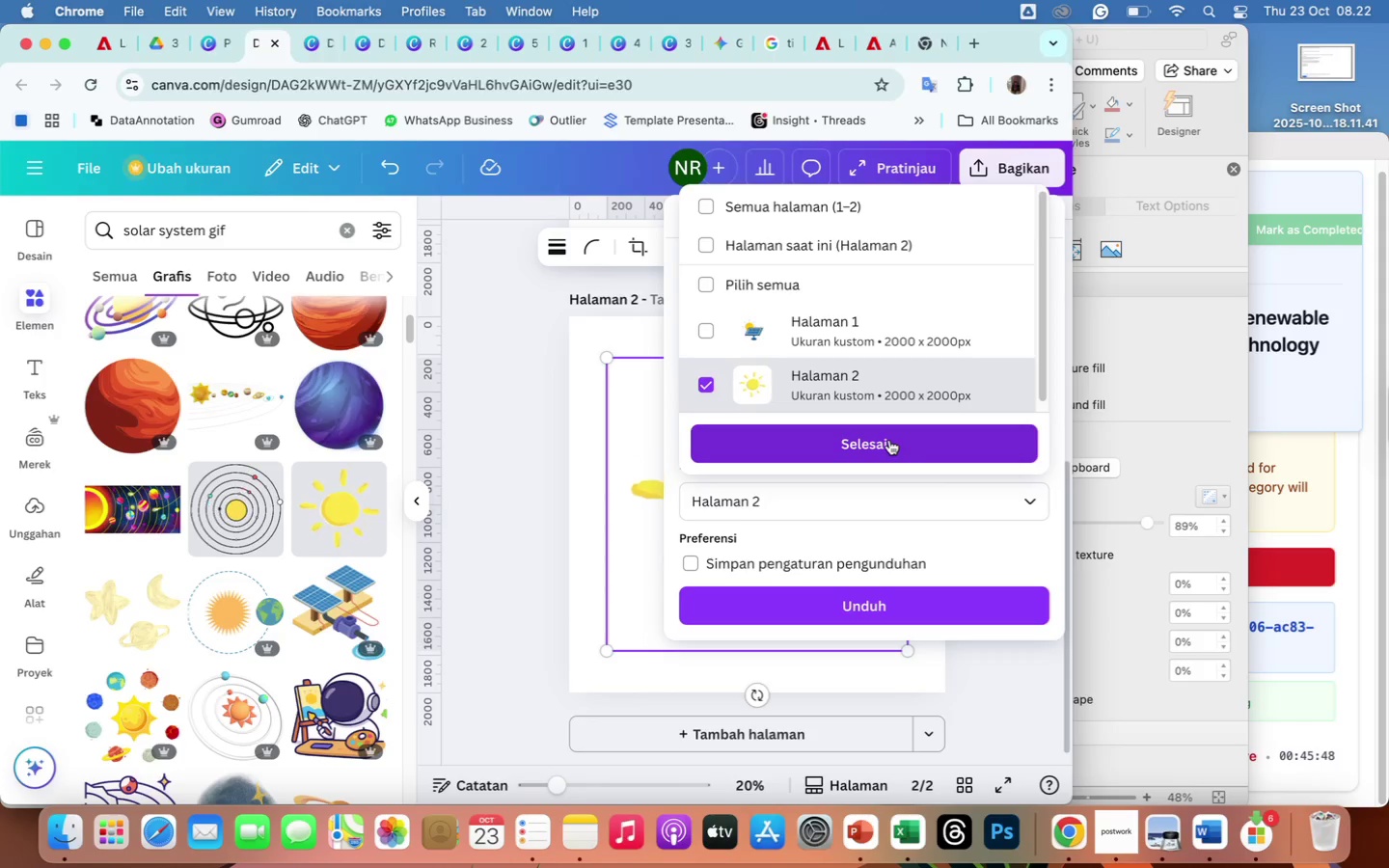 
left_click([889, 440])